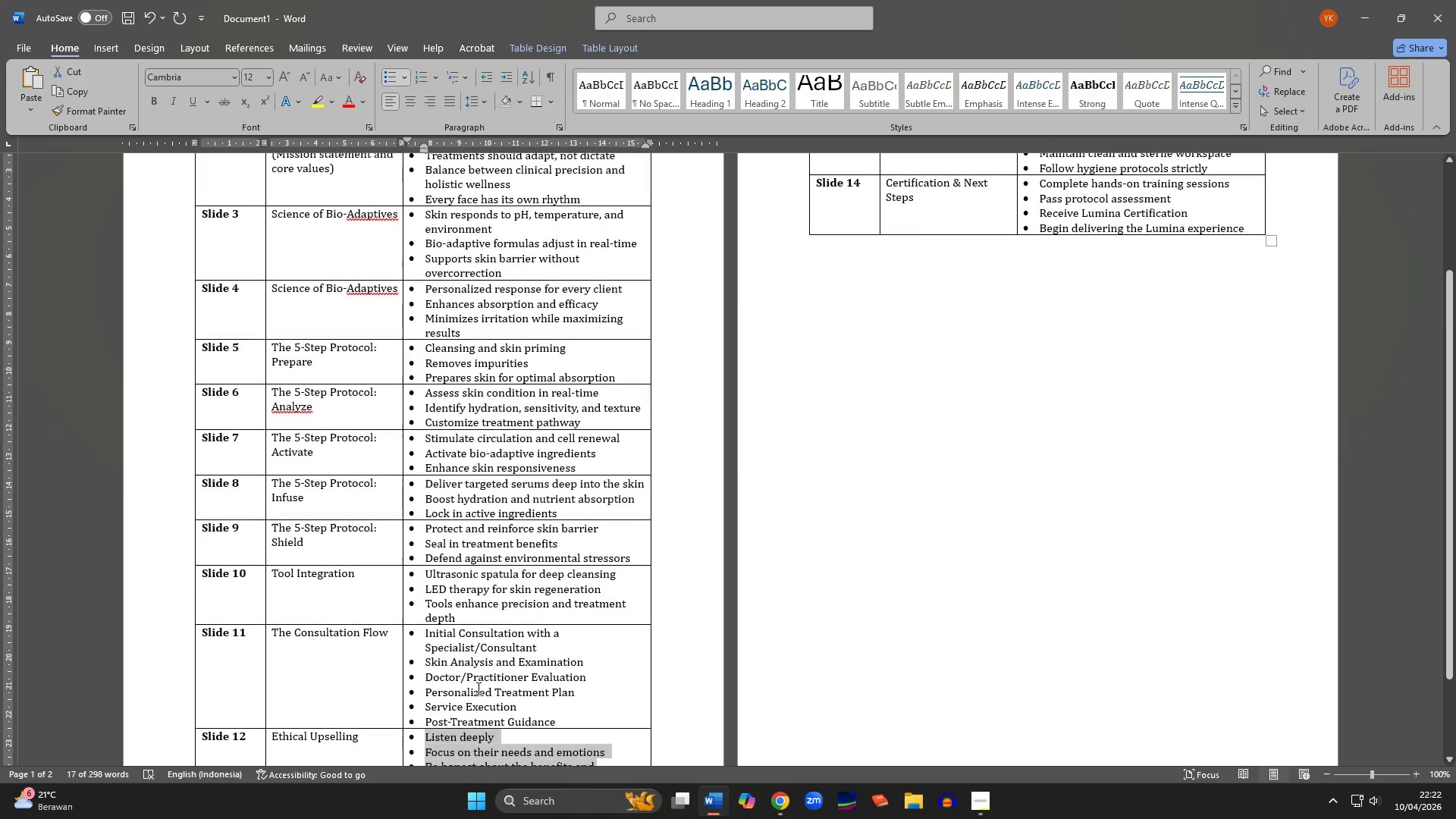 
left_click([457, 651])
 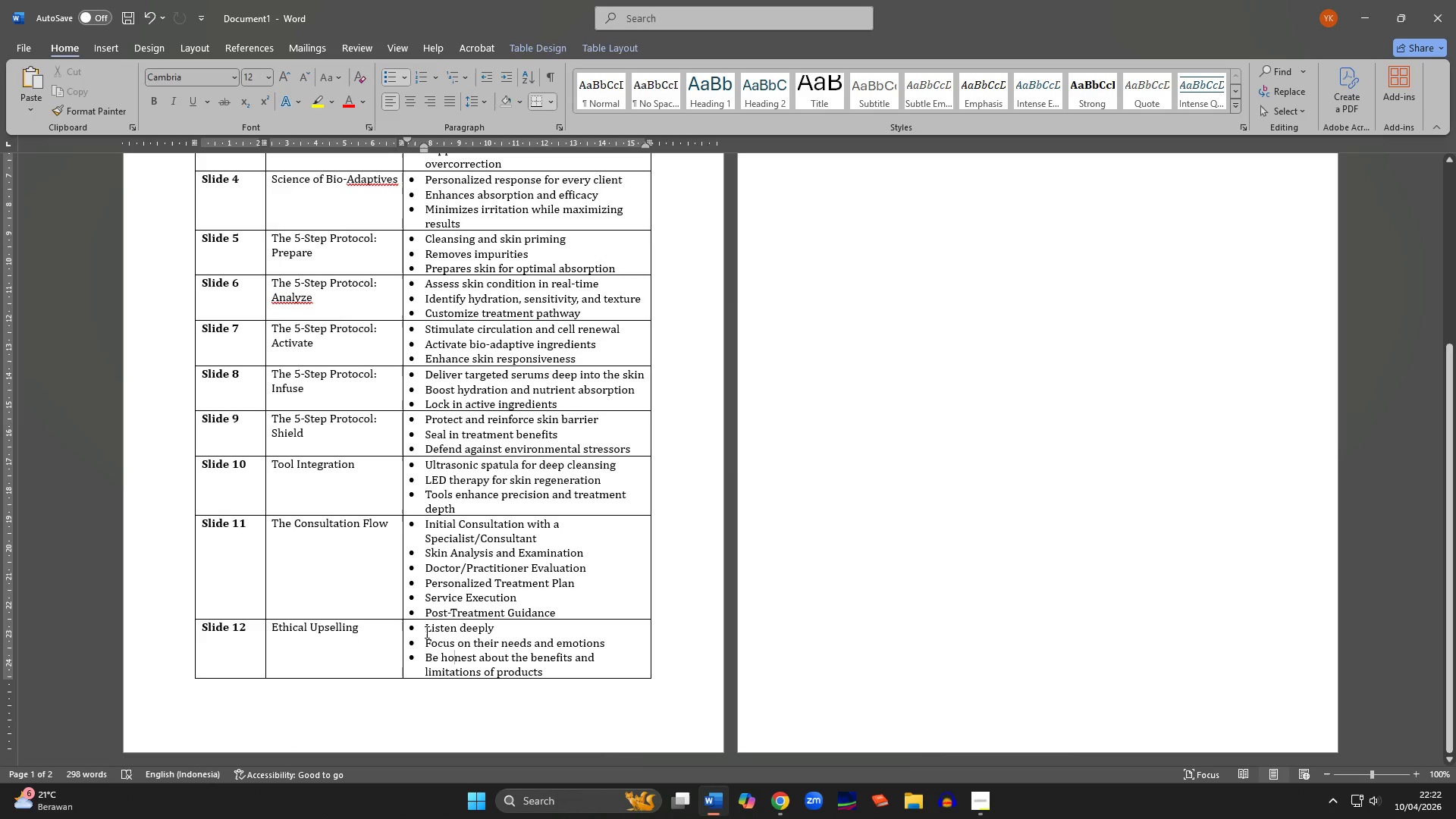 
scroll: coordinate [478, 682], scroll_direction: down, amount: 3.0
 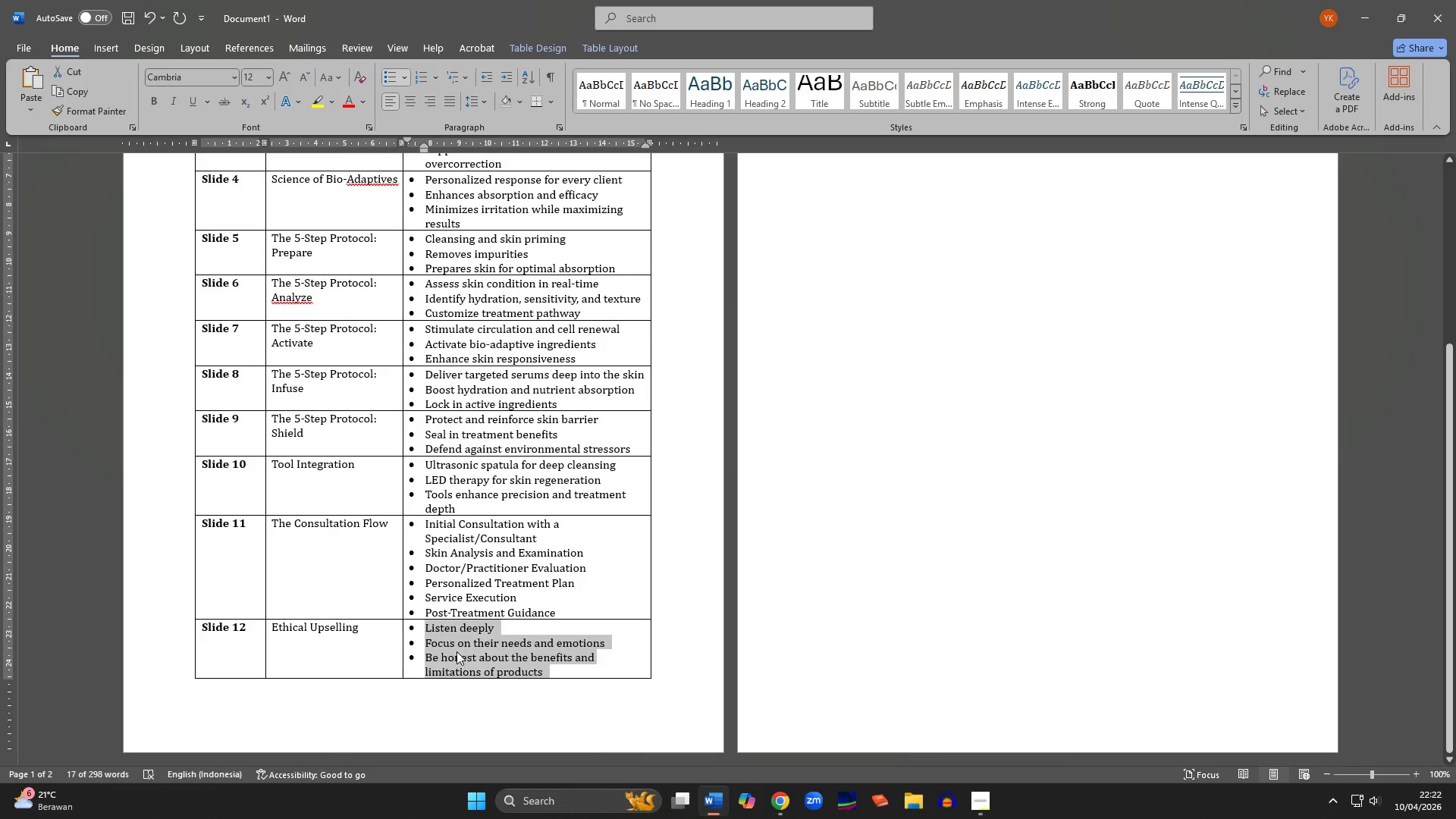 
left_click_drag(start_coordinate=[425, 632], to_coordinate=[1203, 231])
 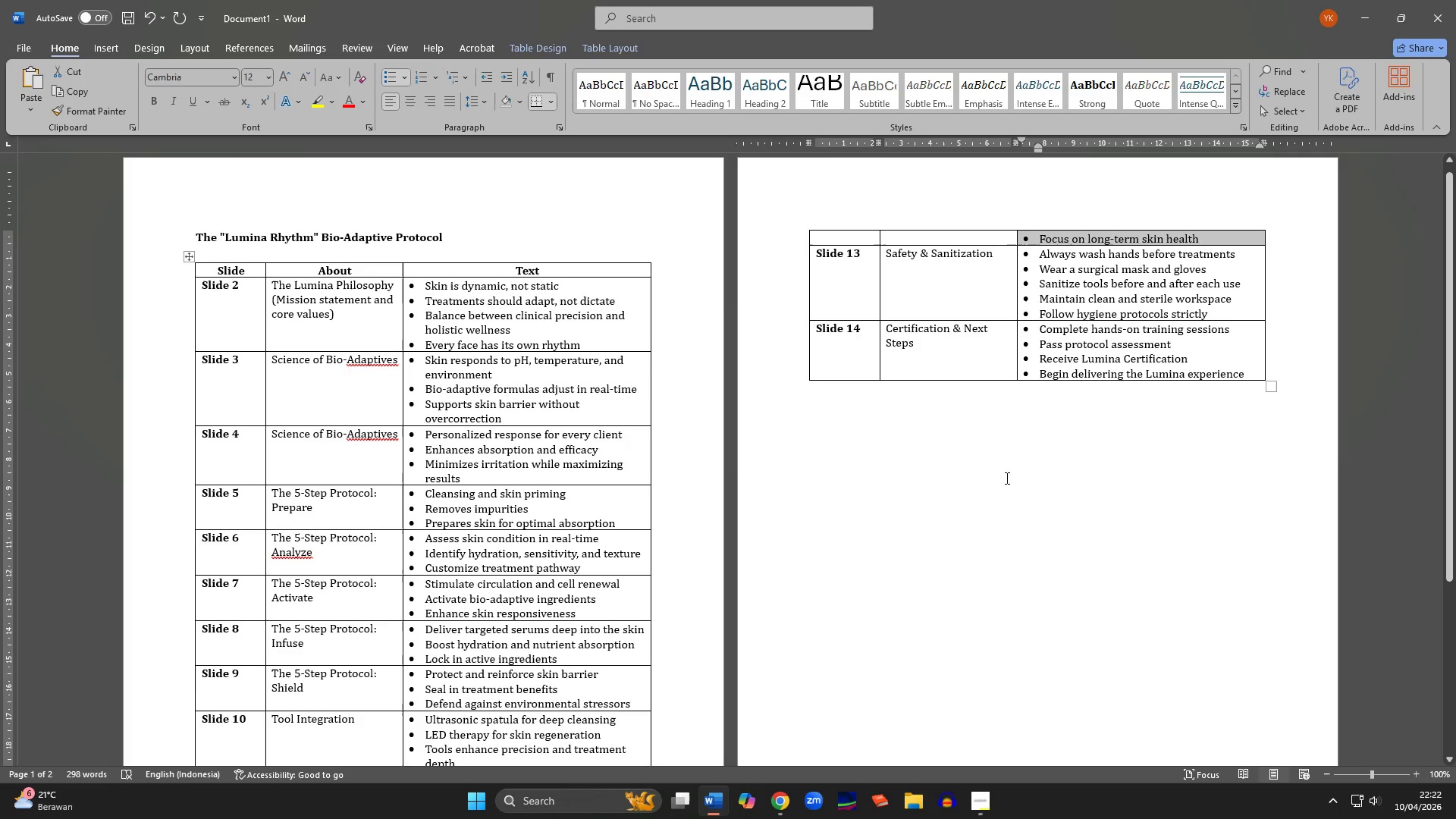 
scroll: coordinate [856, 452], scroll_direction: up, amount: 4.0